 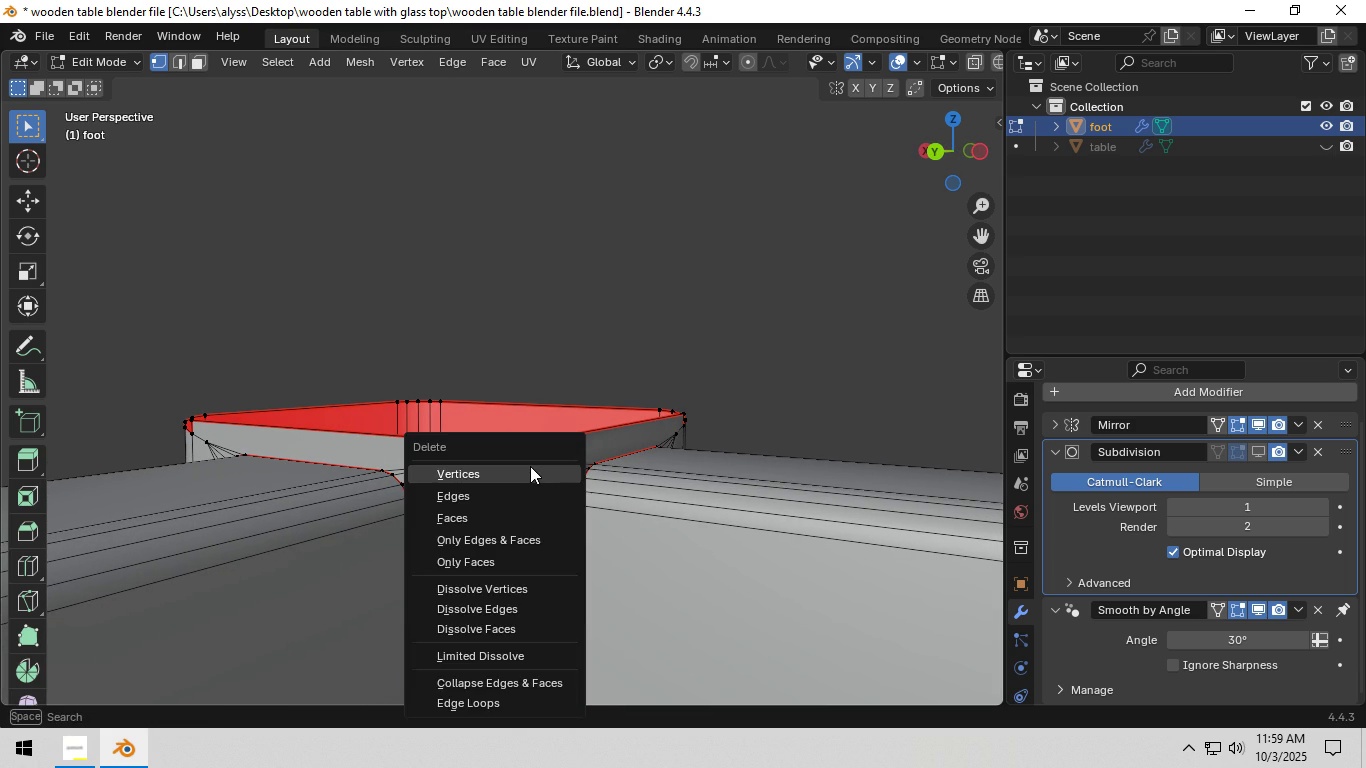 
left_click([529, 466])
 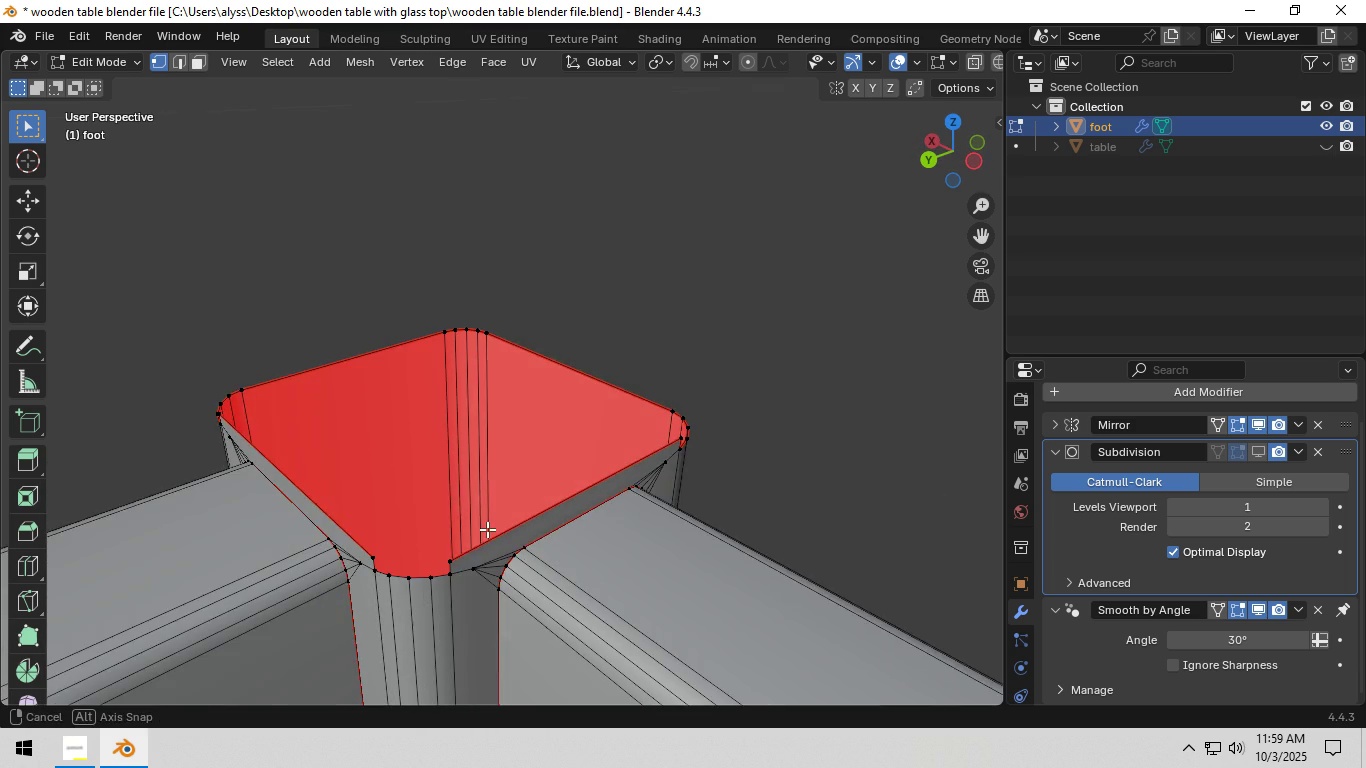 
key(Shift+ShiftLeft)
 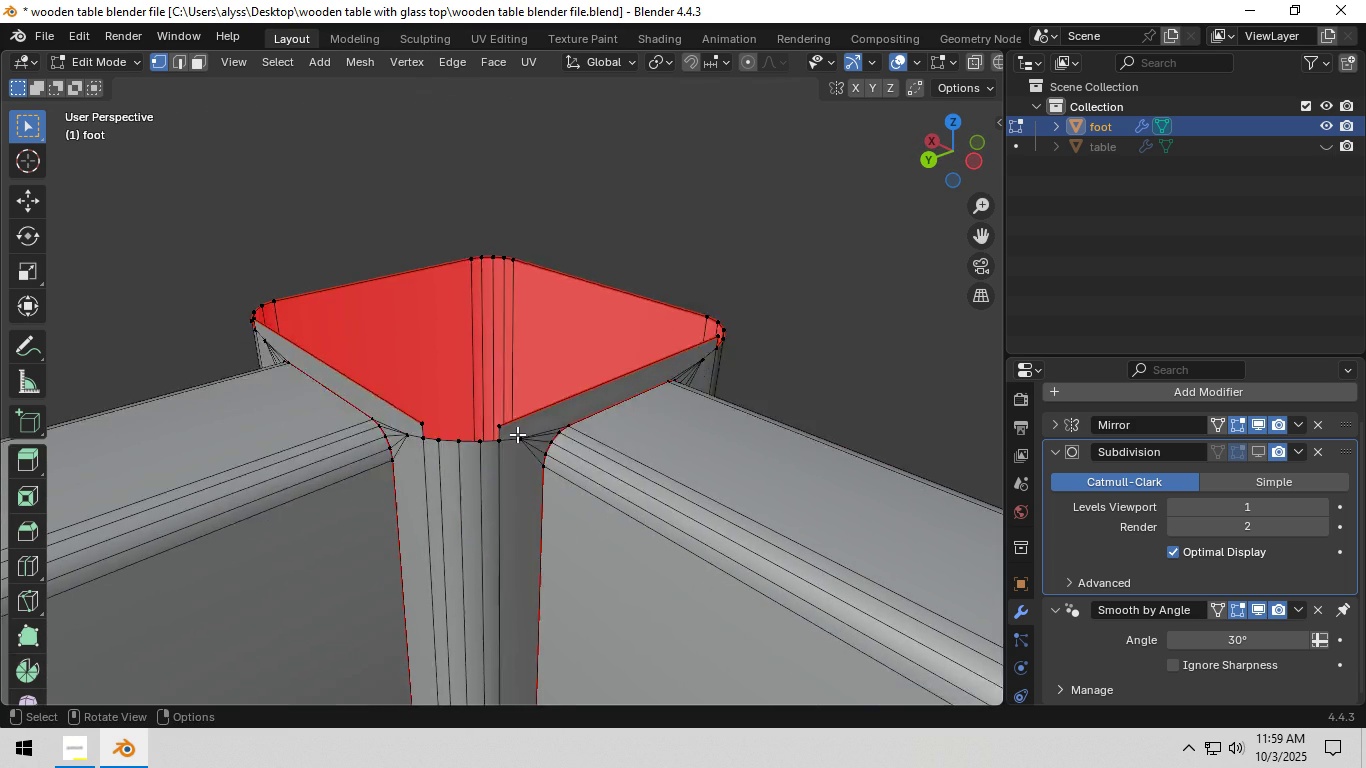 
scroll: coordinate [517, 434], scroll_direction: up, amount: 3.0
 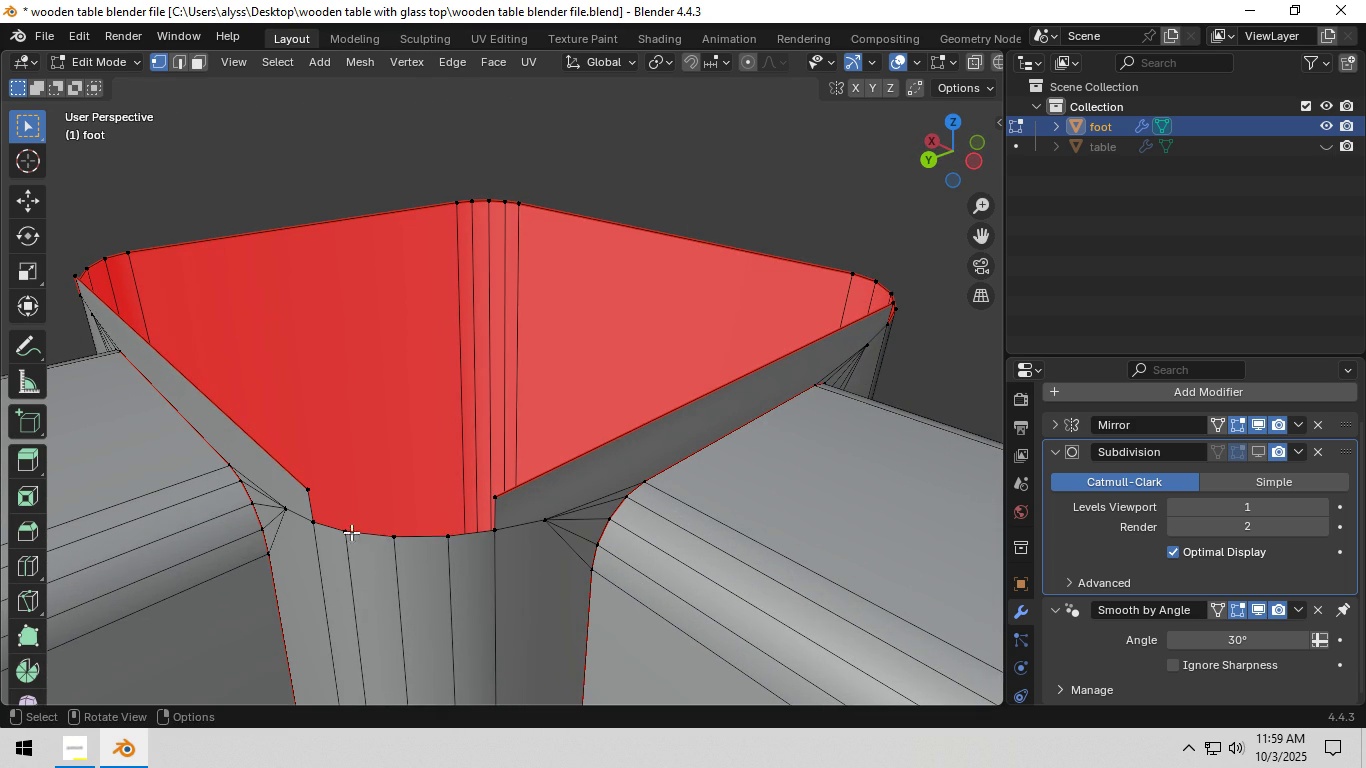 
left_click([351, 532])